 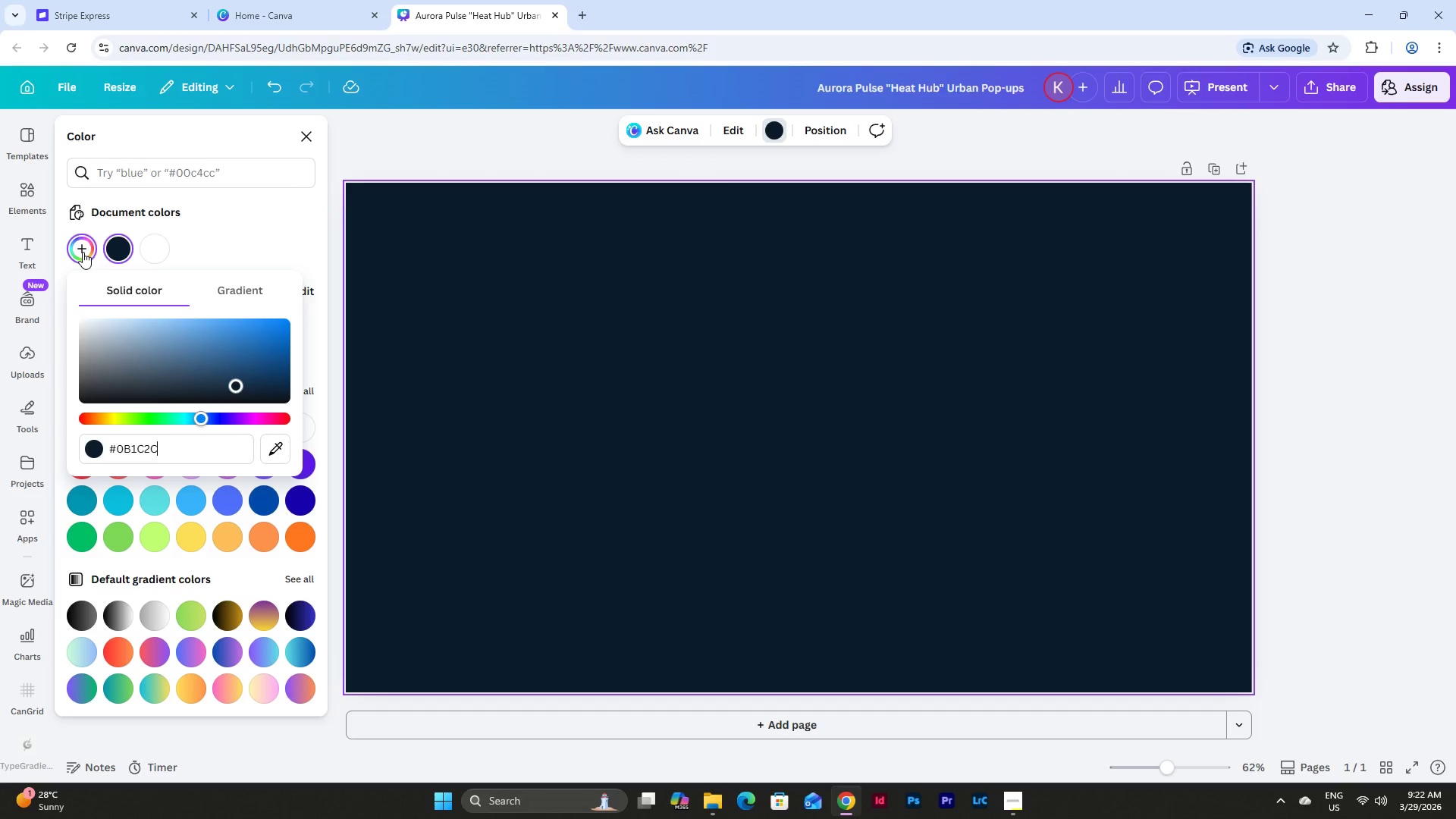 
left_click([1327, 334])
 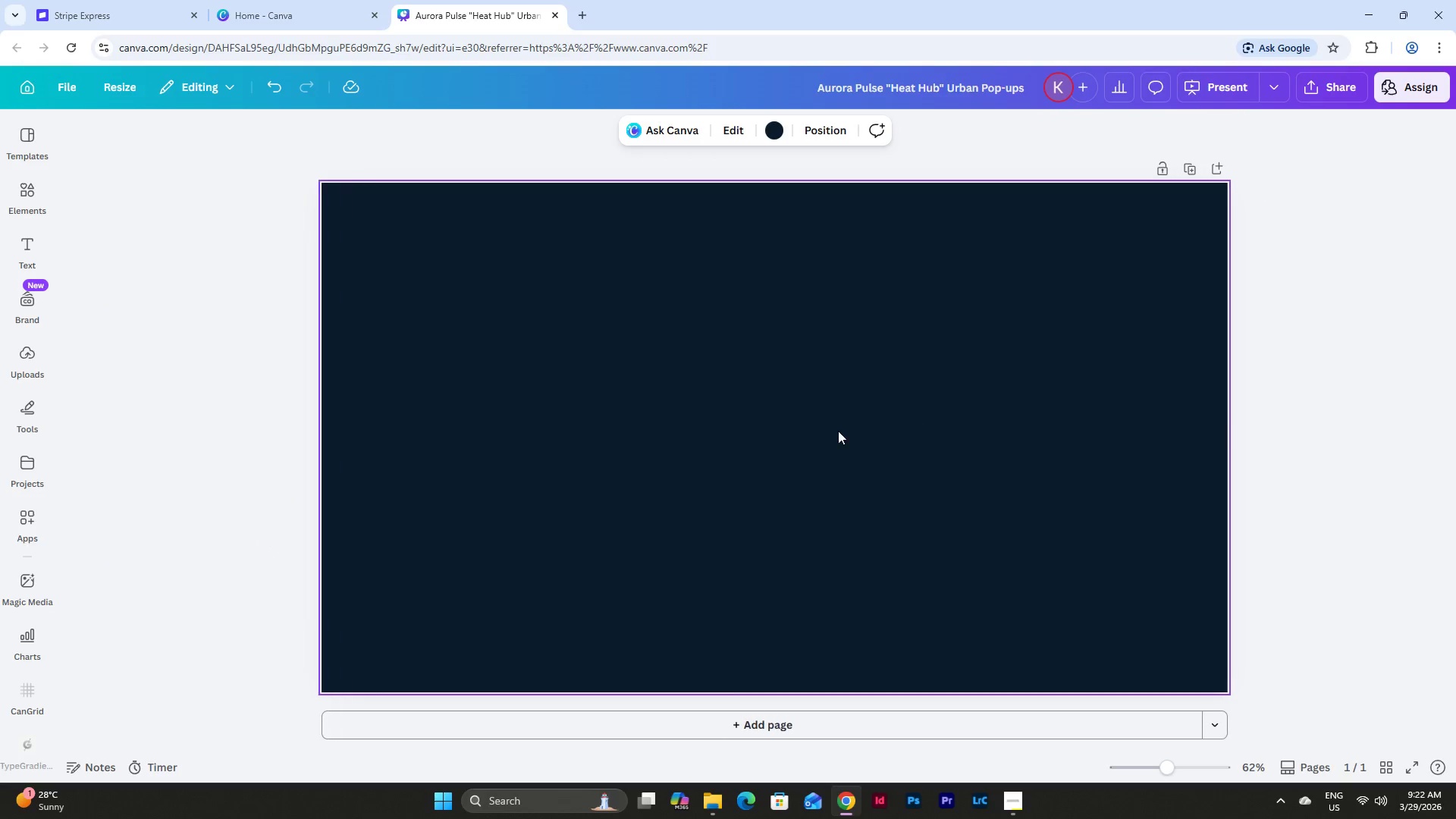 
scroll: coordinate [838, 423], scroll_direction: up, amount: 3.0
 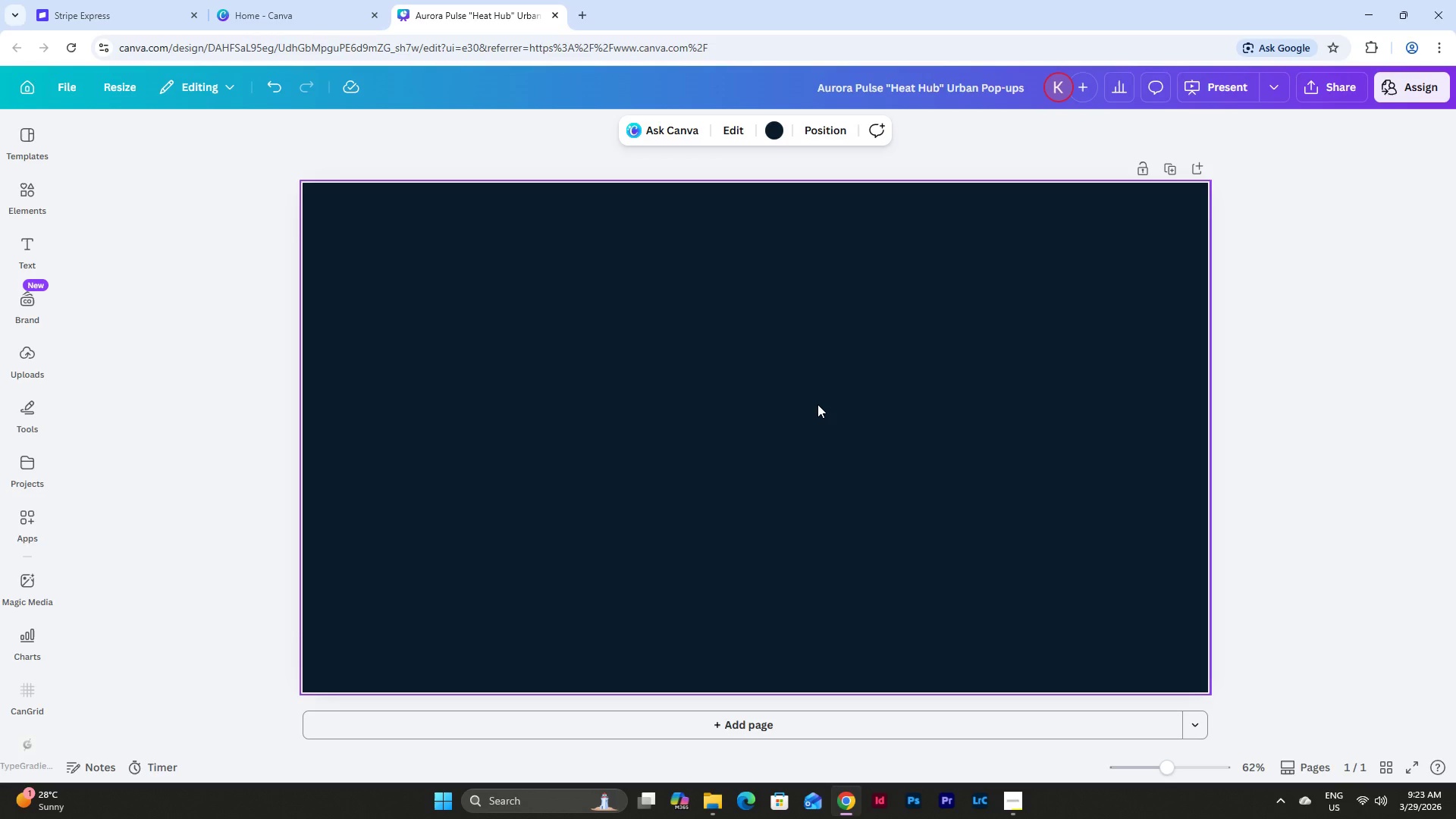 
wait(9.6)
 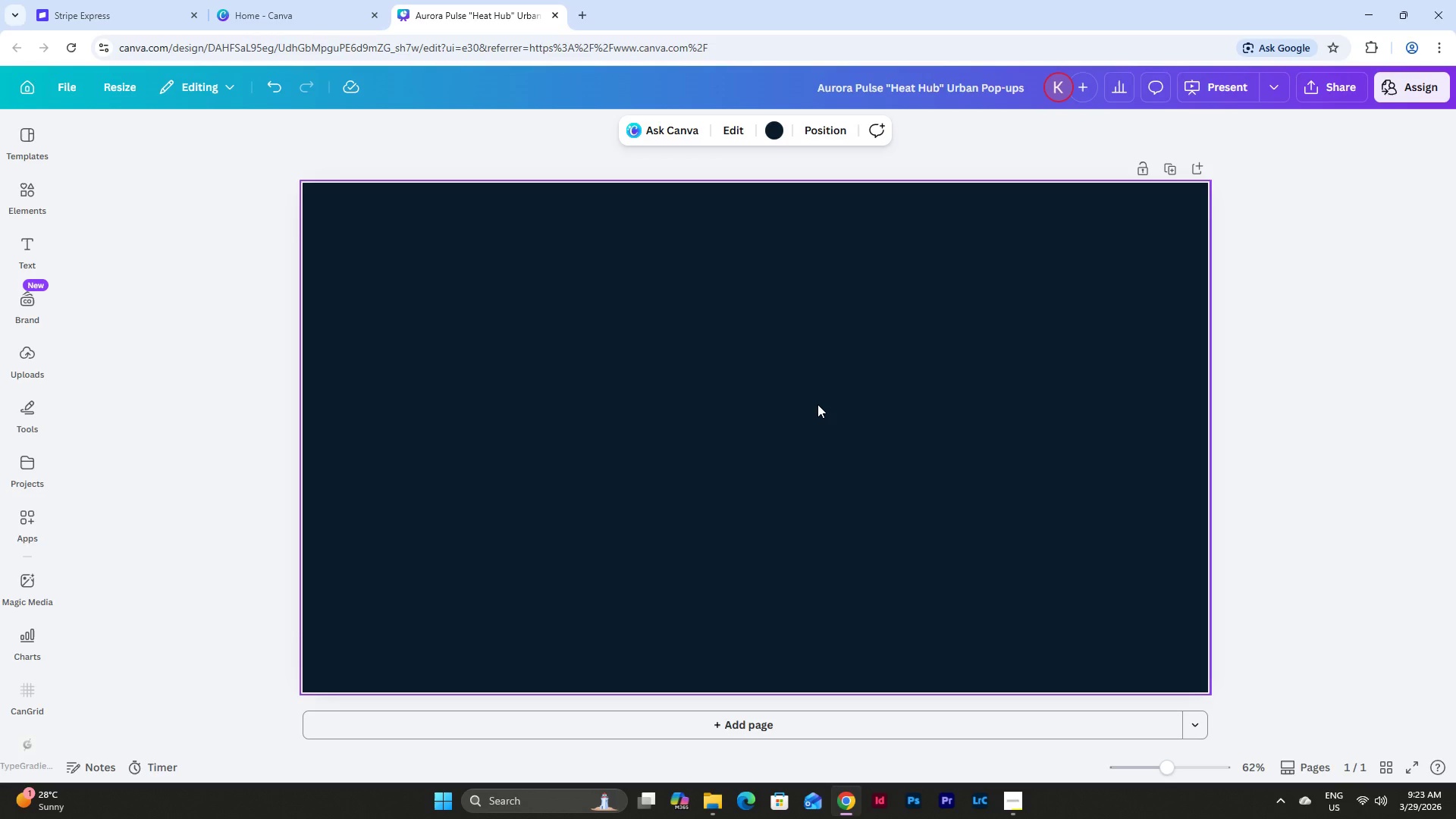 
left_click([1015, 796])